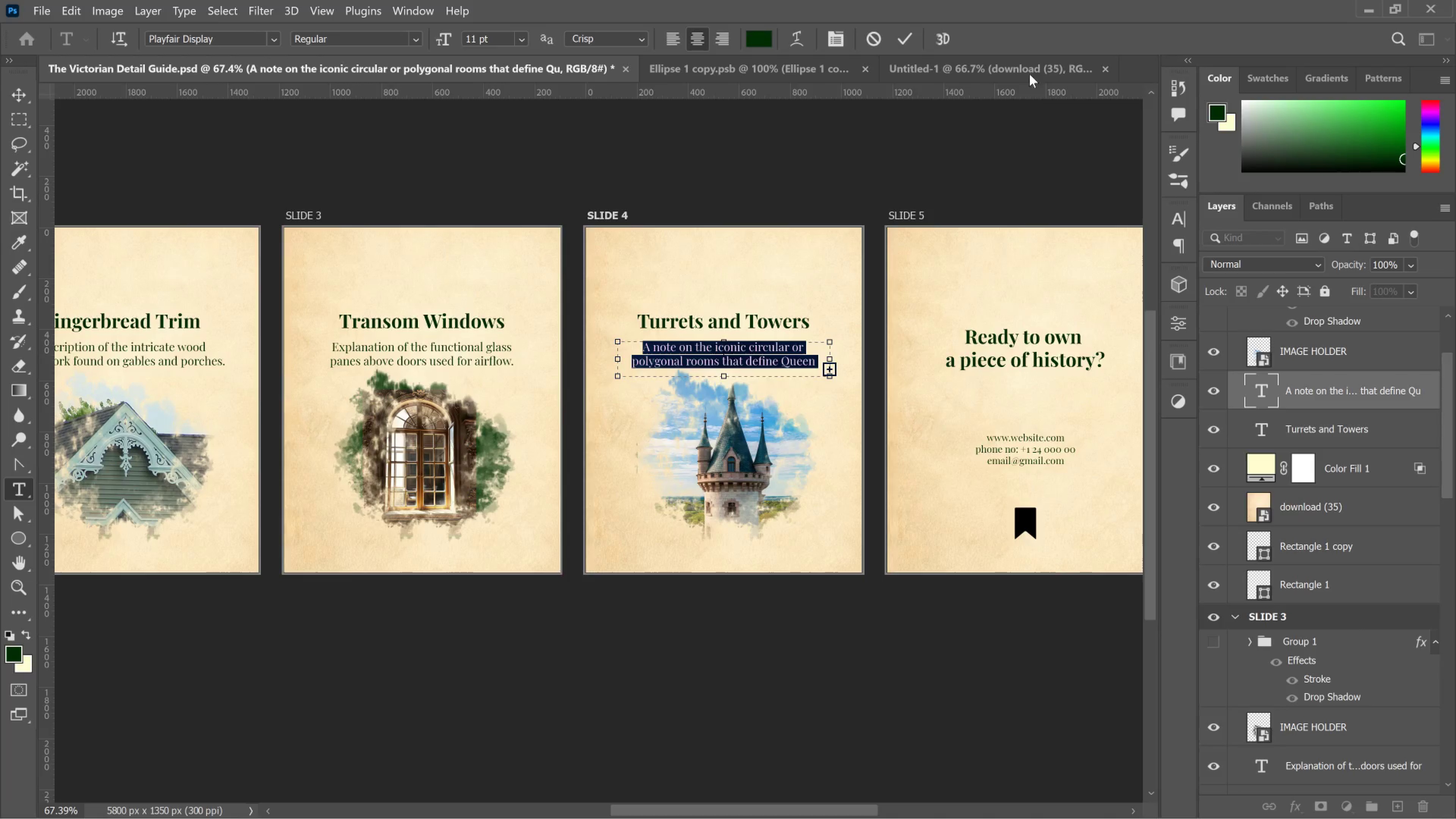 
left_click_drag(start_coordinate=[1021, 61], to_coordinate=[1021, 63])
 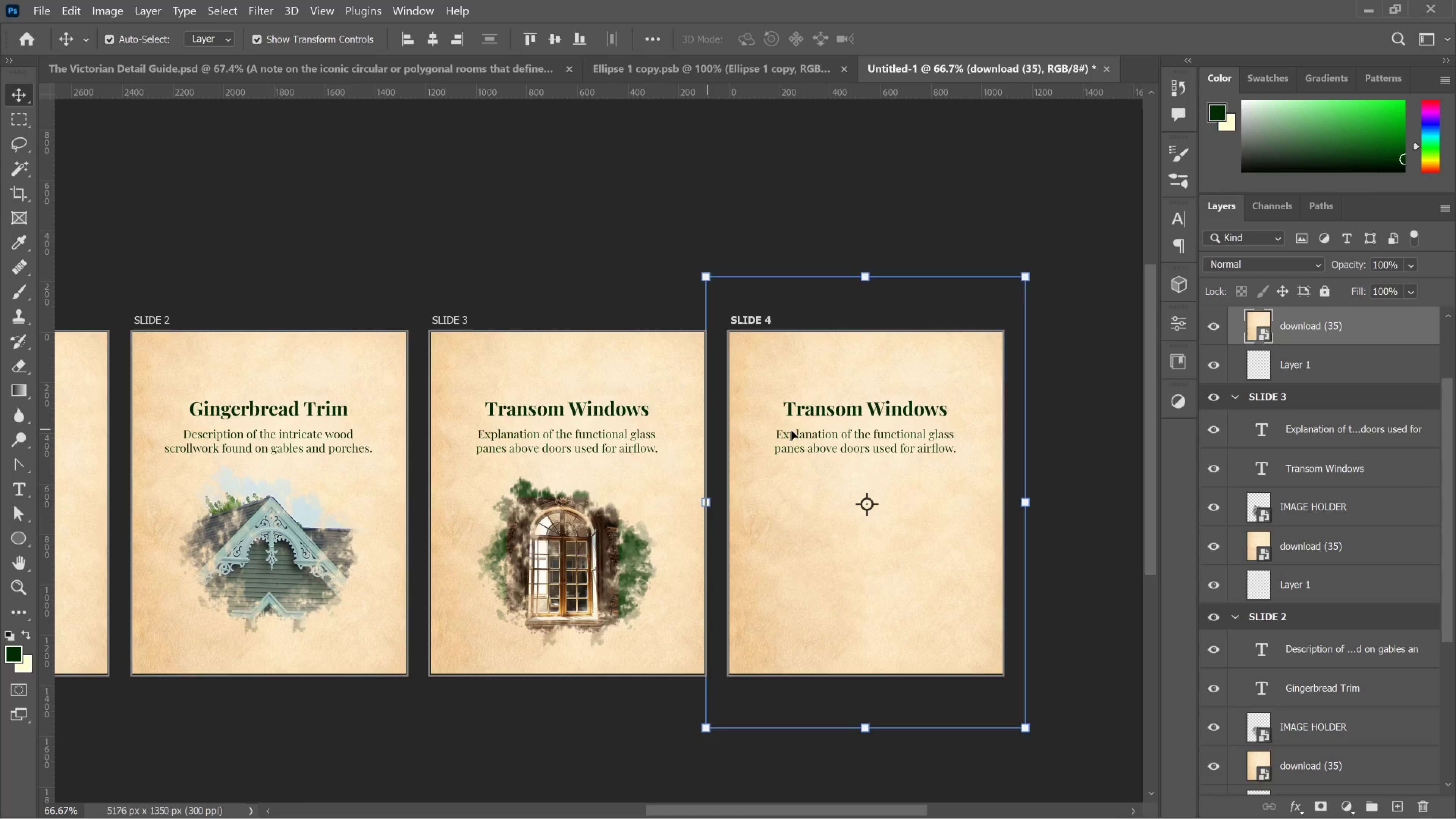 
left_click([803, 427])
 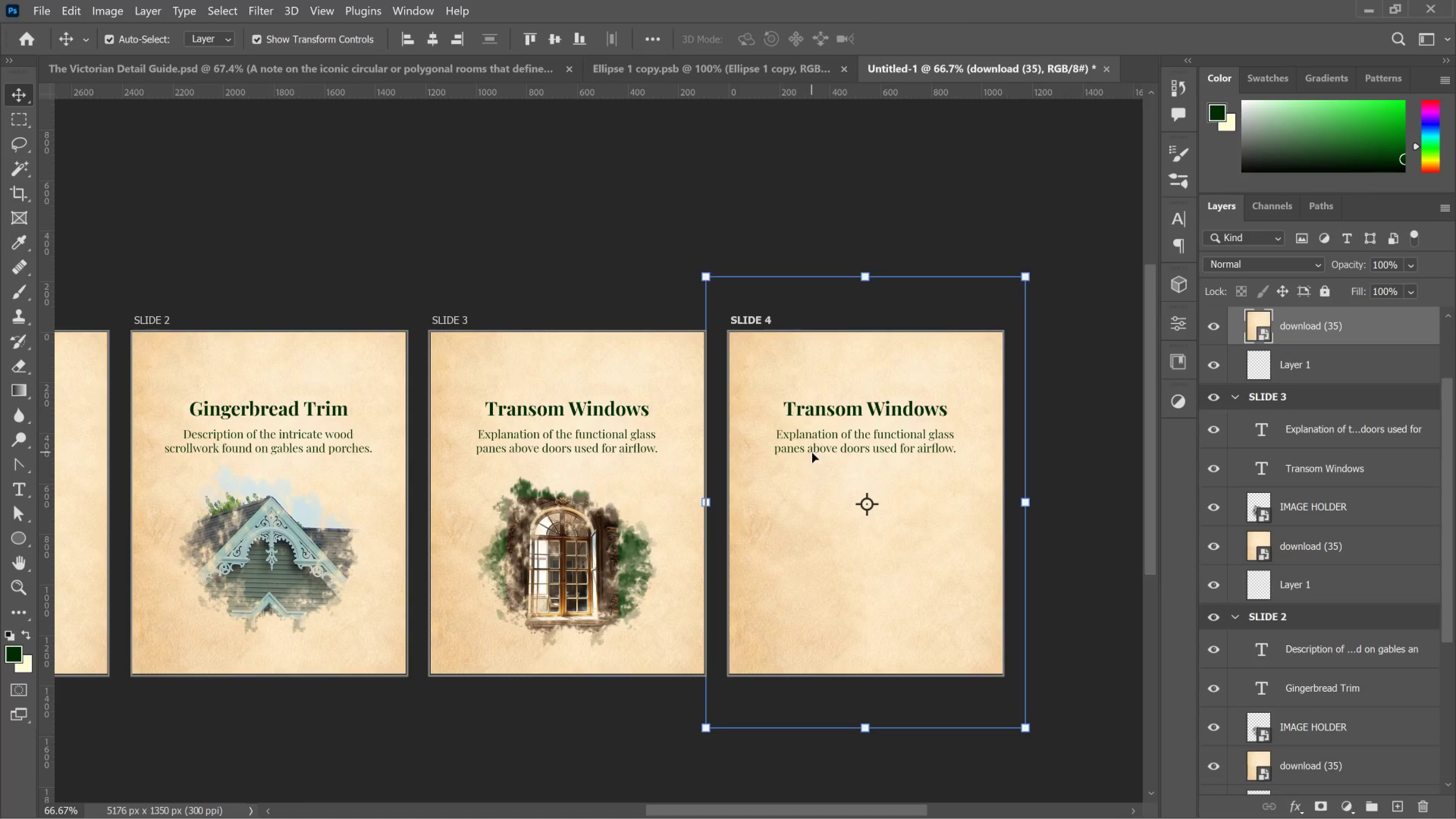 
left_click([814, 444])
 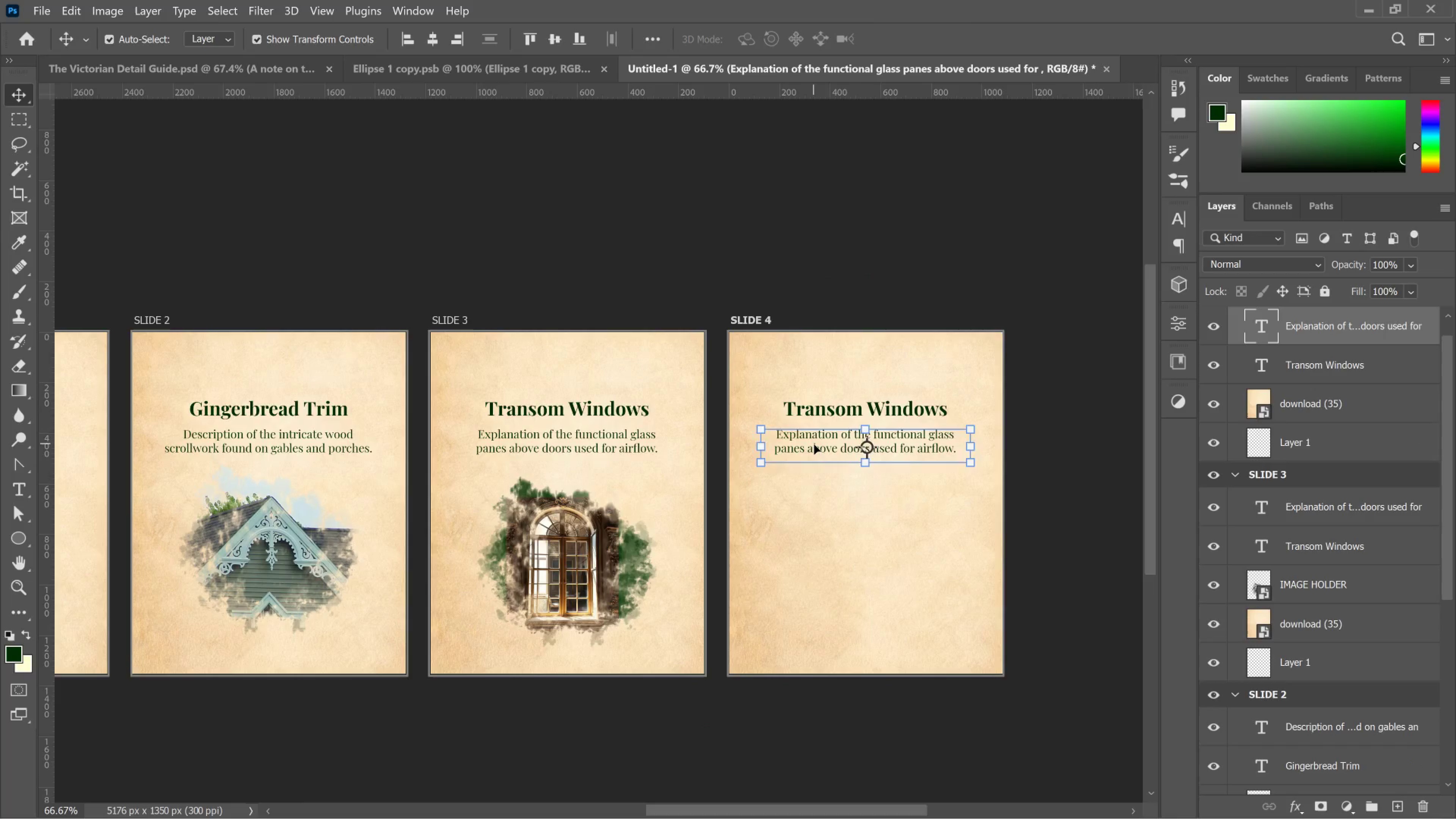 
double_click([814, 444])
 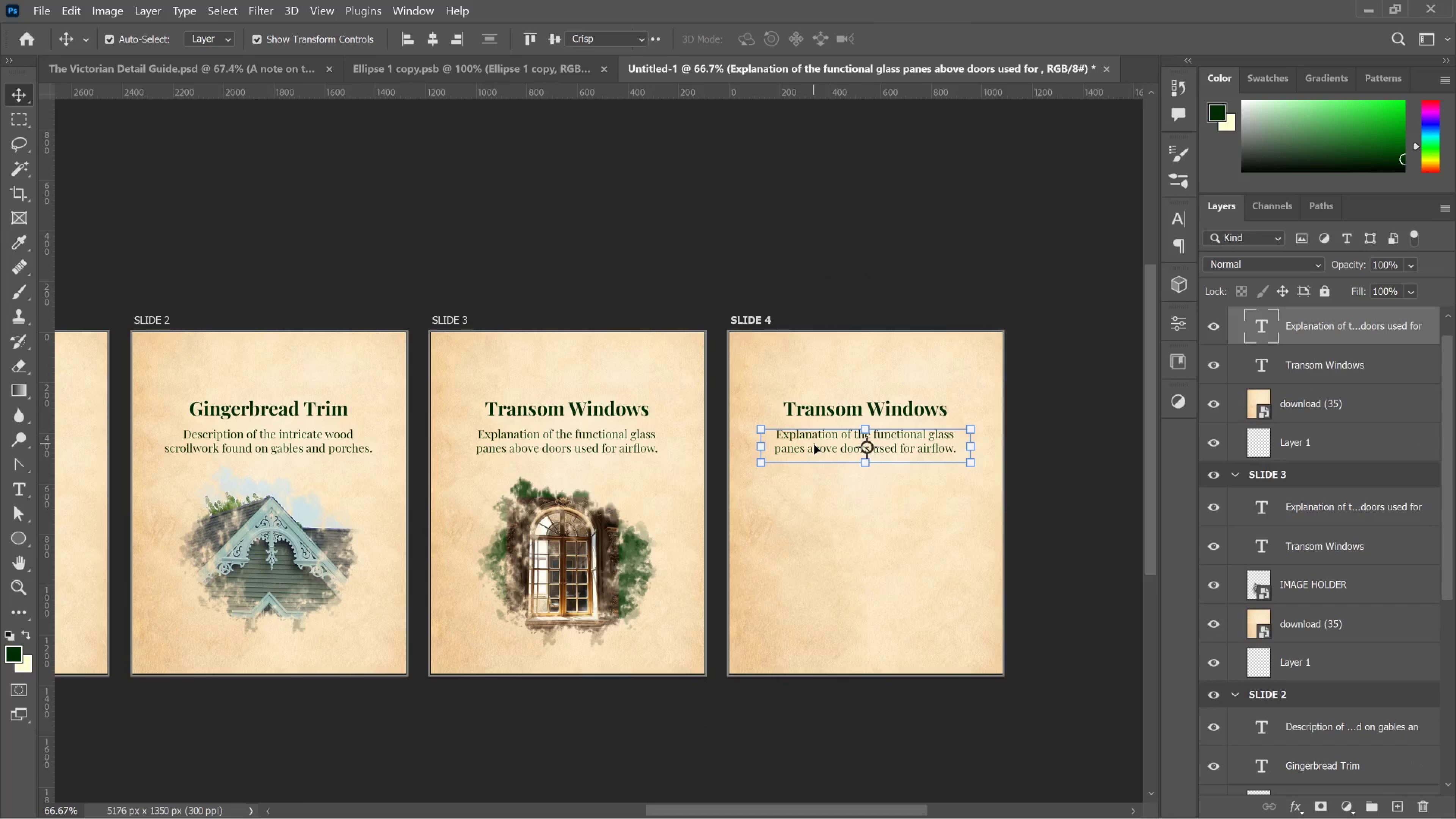 
triple_click([814, 444])
 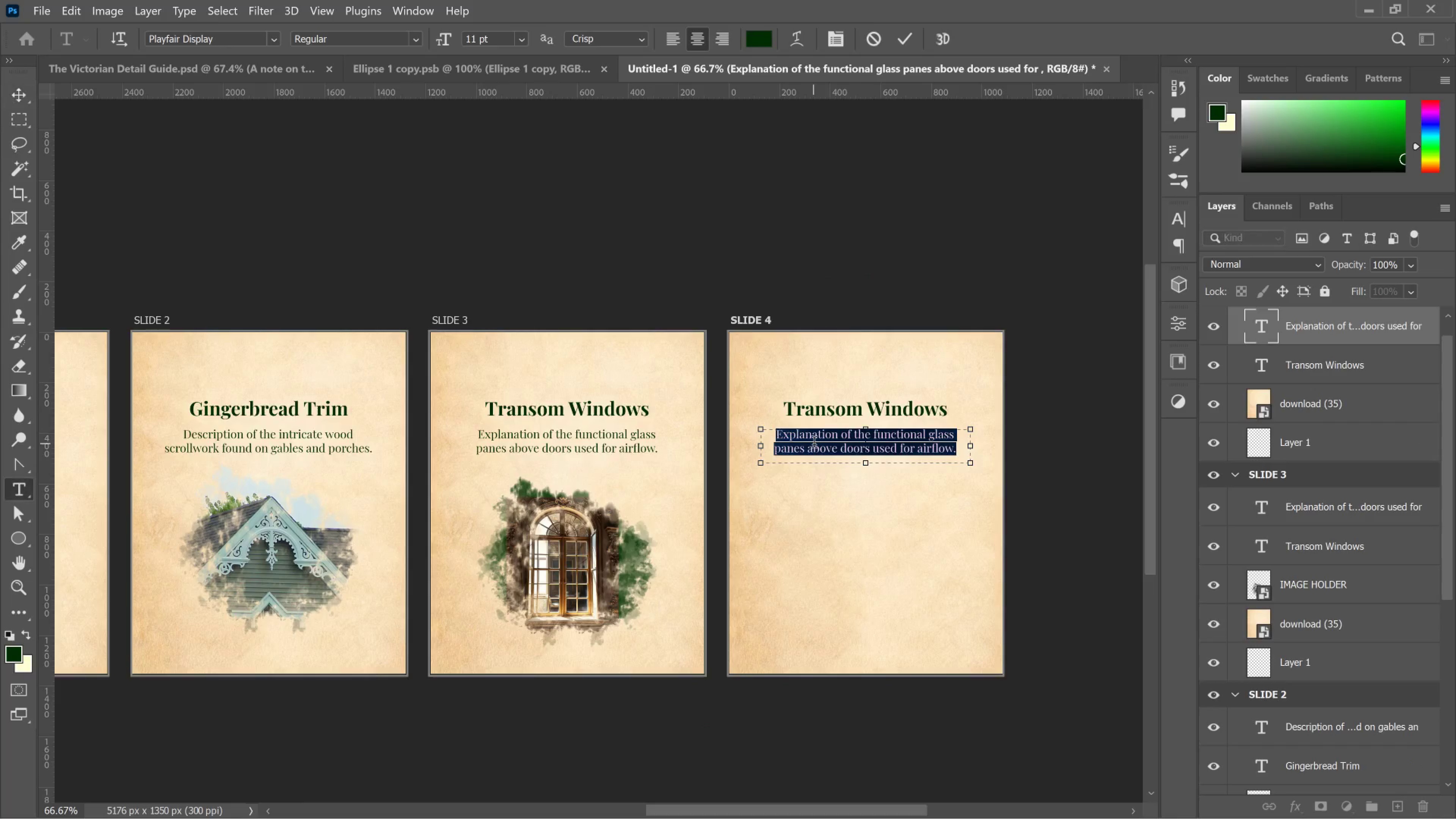 
key(Control+V)
 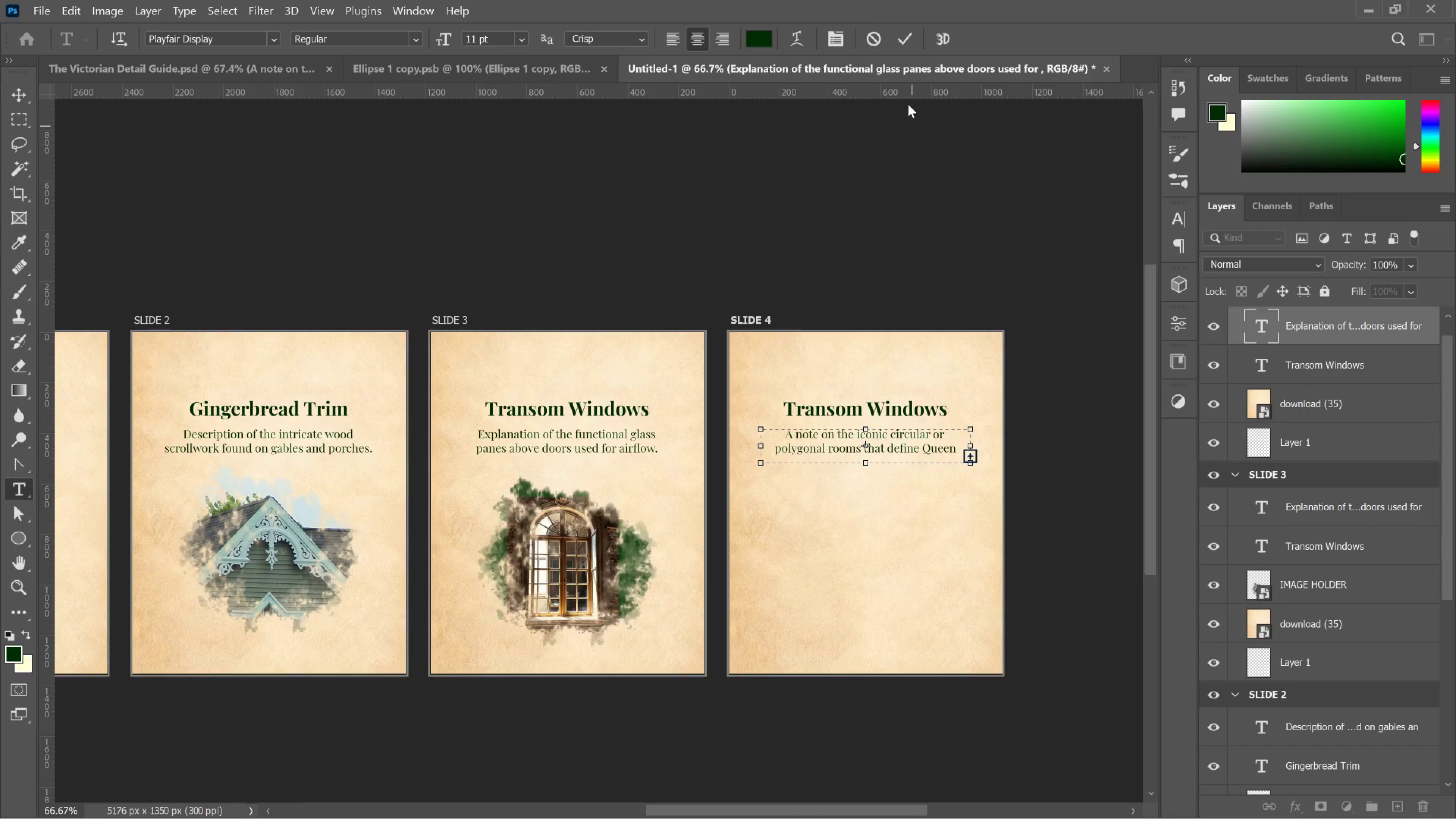 
left_click([895, 35])
 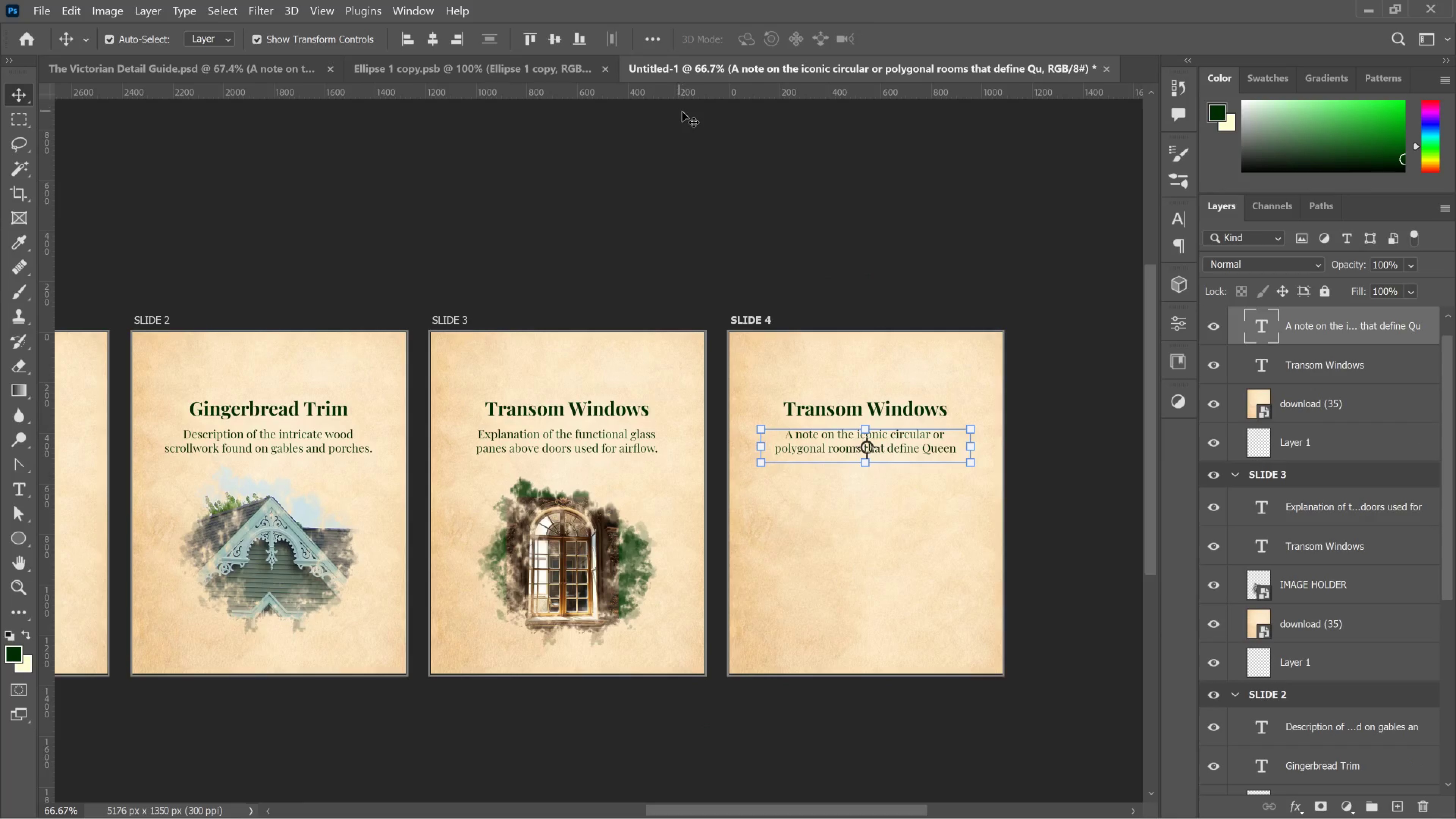 
key(Alt+AltLeft)
 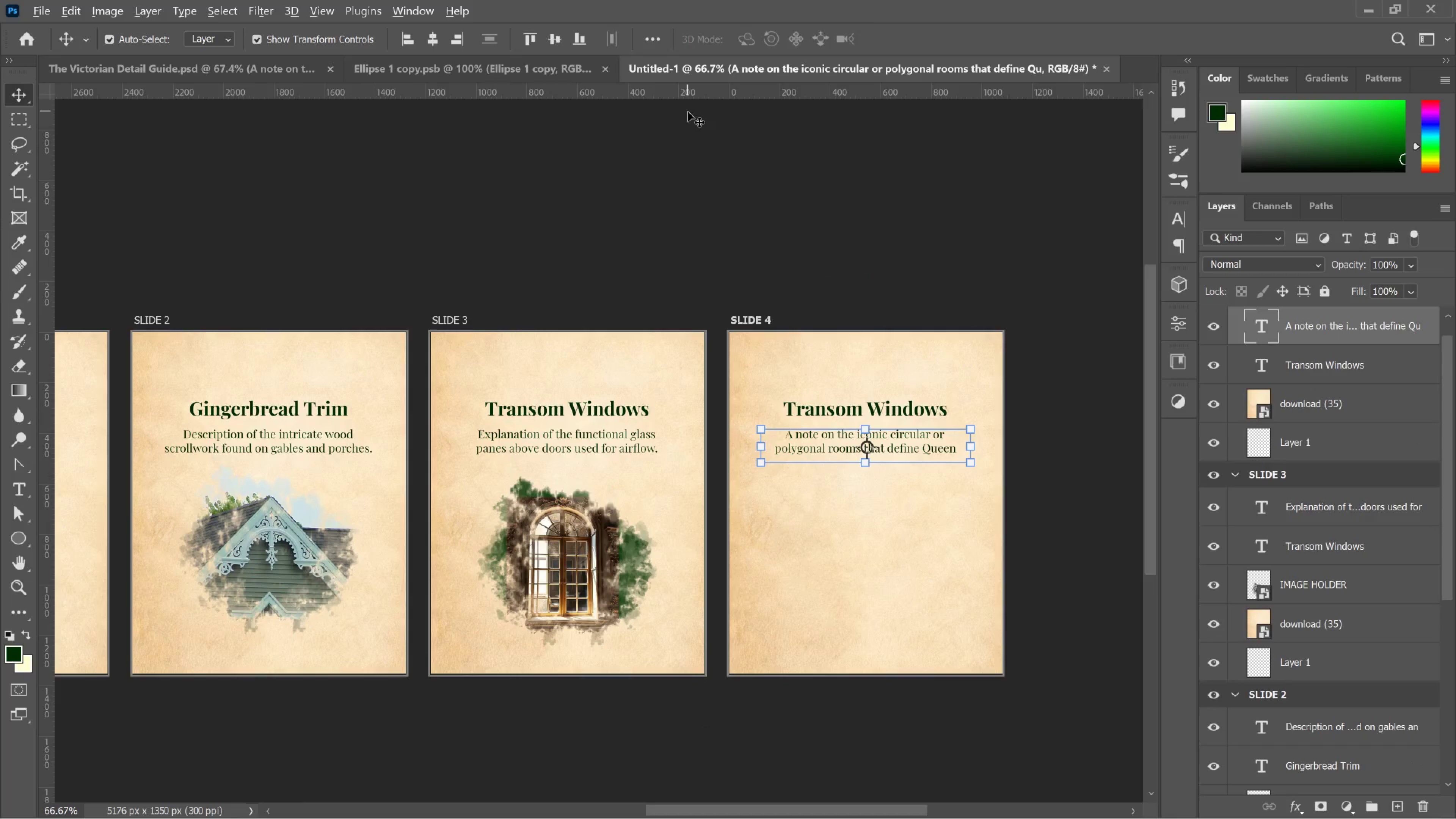 
key(Alt+Tab)